 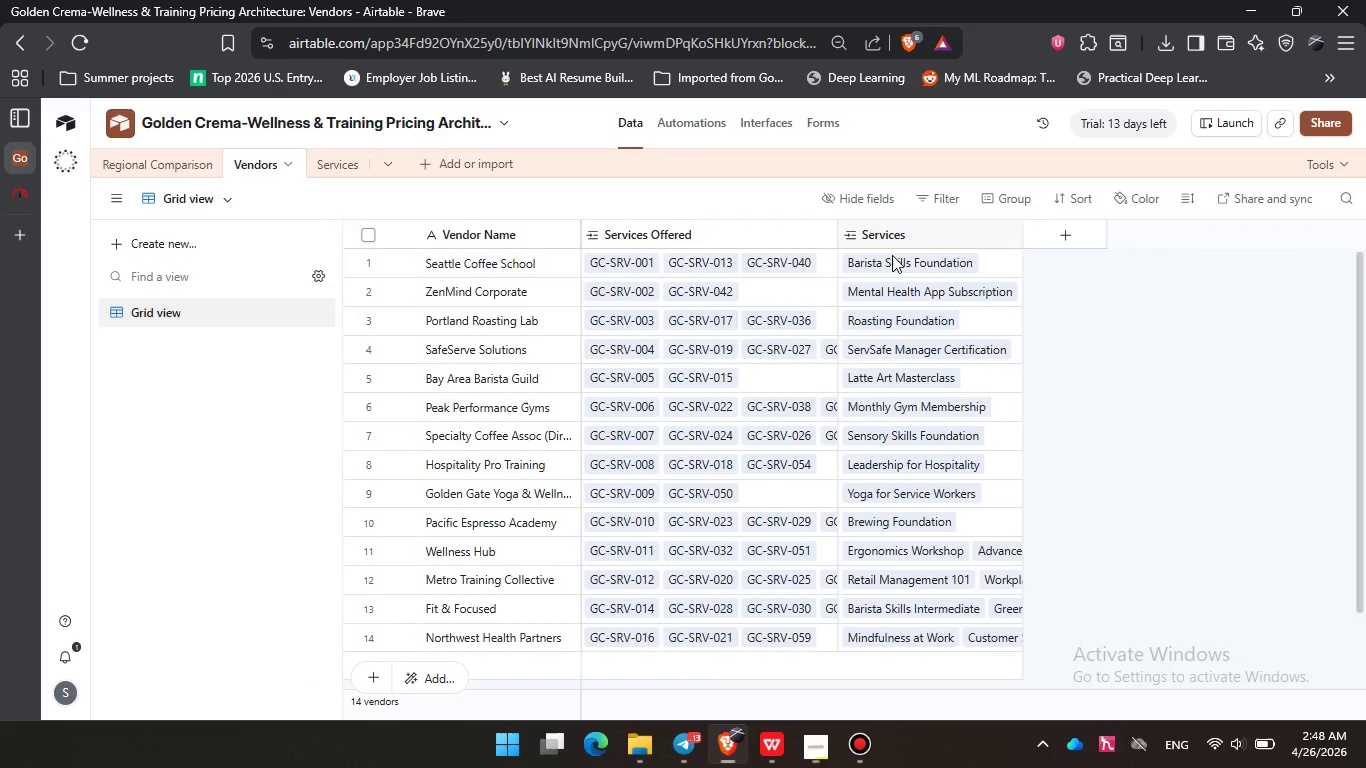 
left_click([334, 171])
 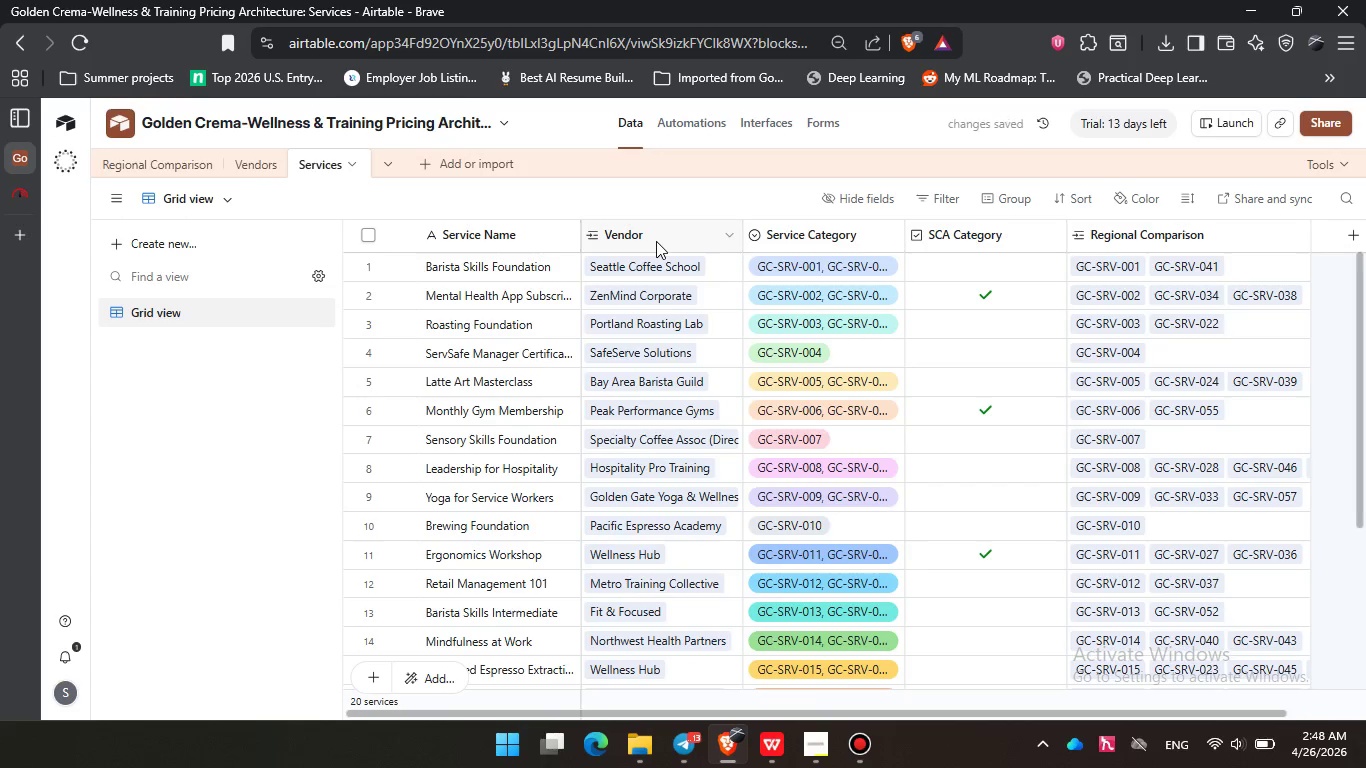 
double_click([656, 241])
 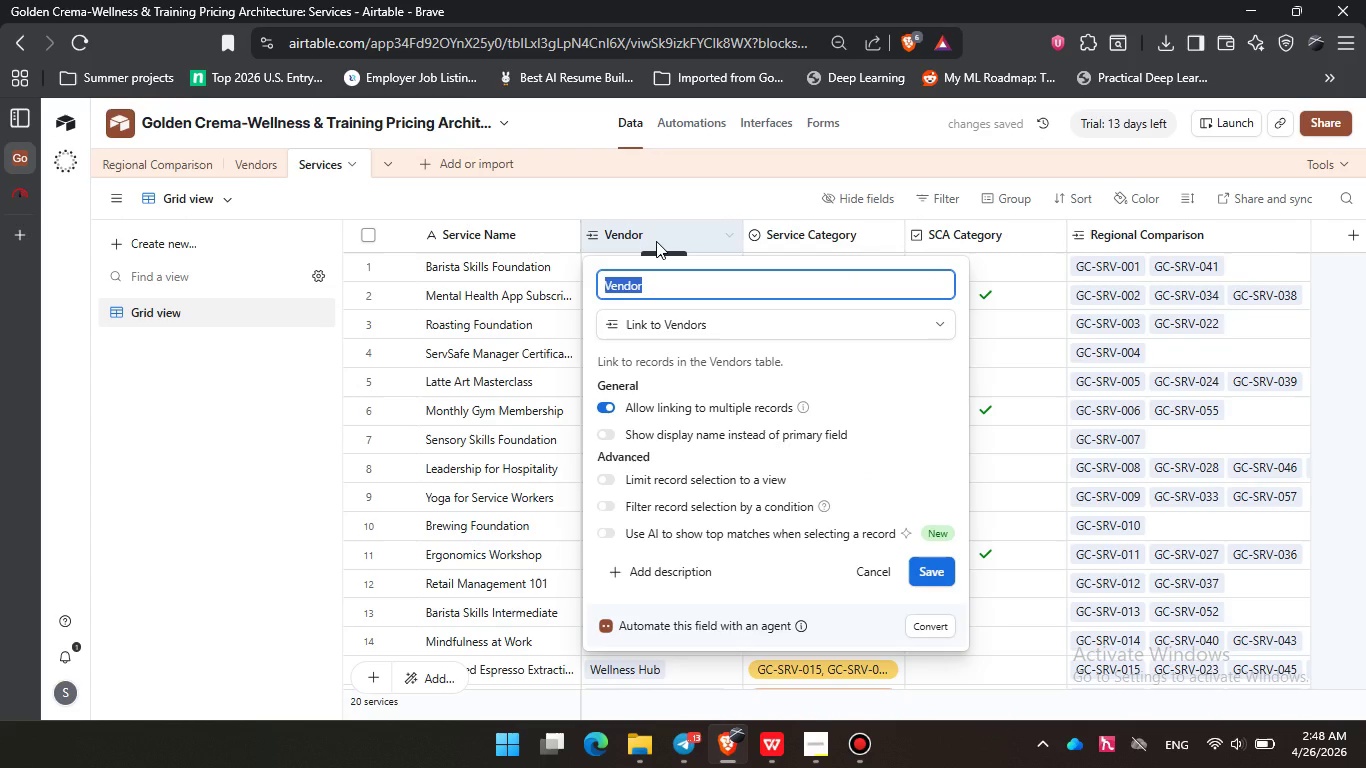 
left_click([656, 241])
 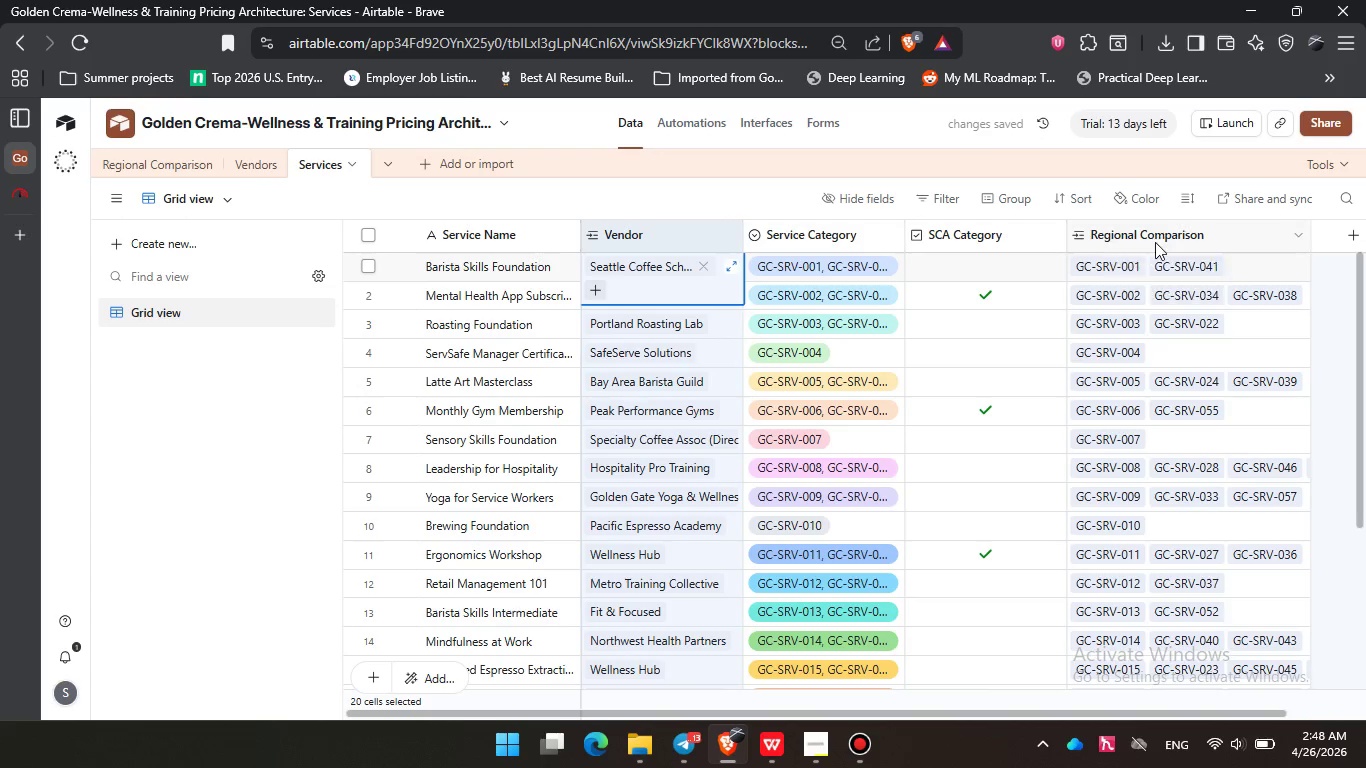 
double_click([1154, 238])
 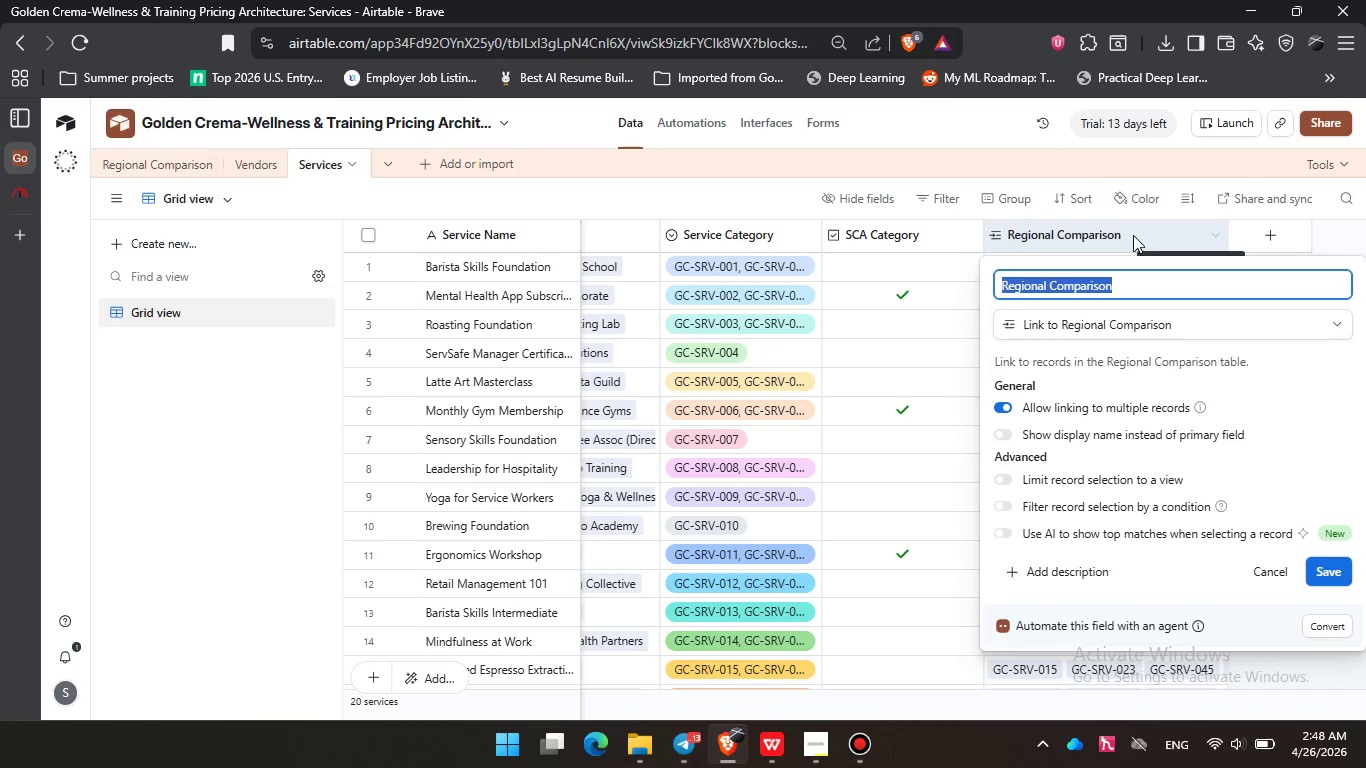 
left_click([1133, 234])
 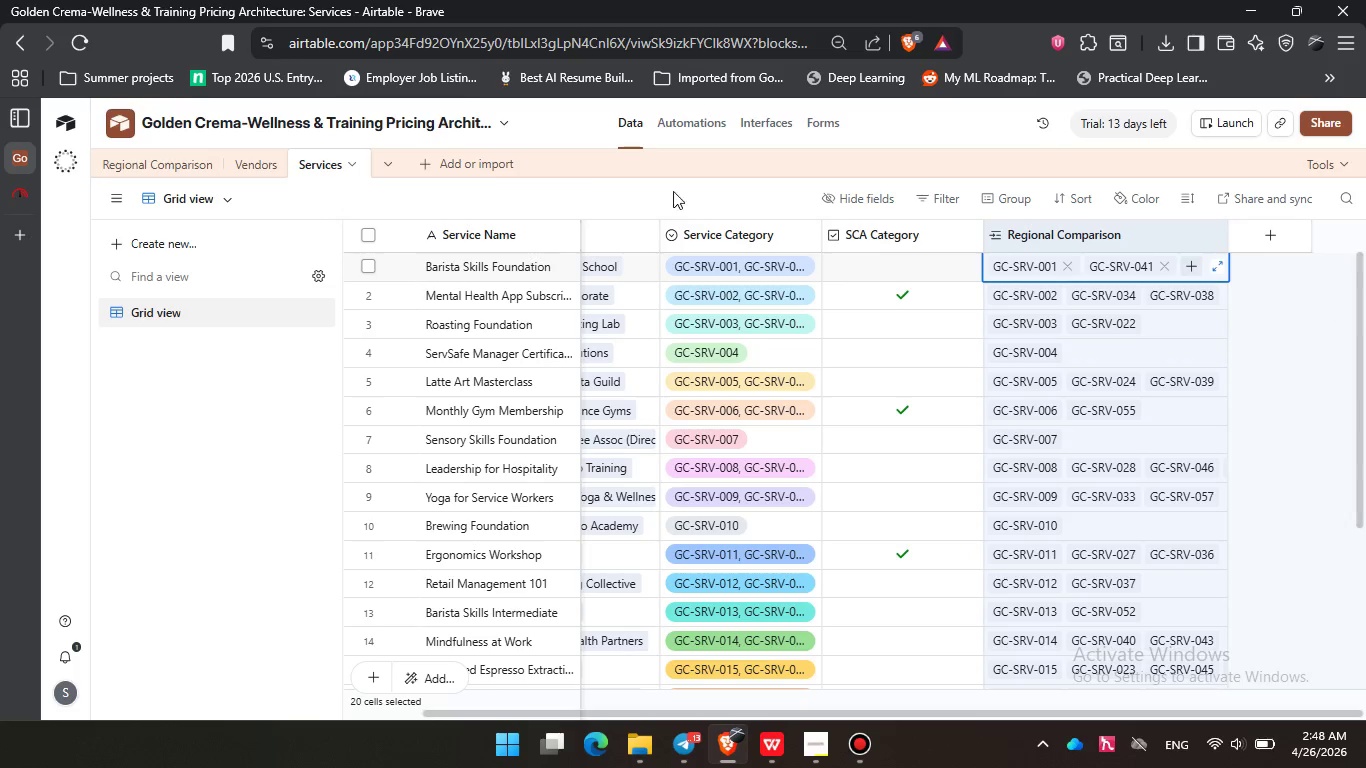 
left_click([461, 192])
 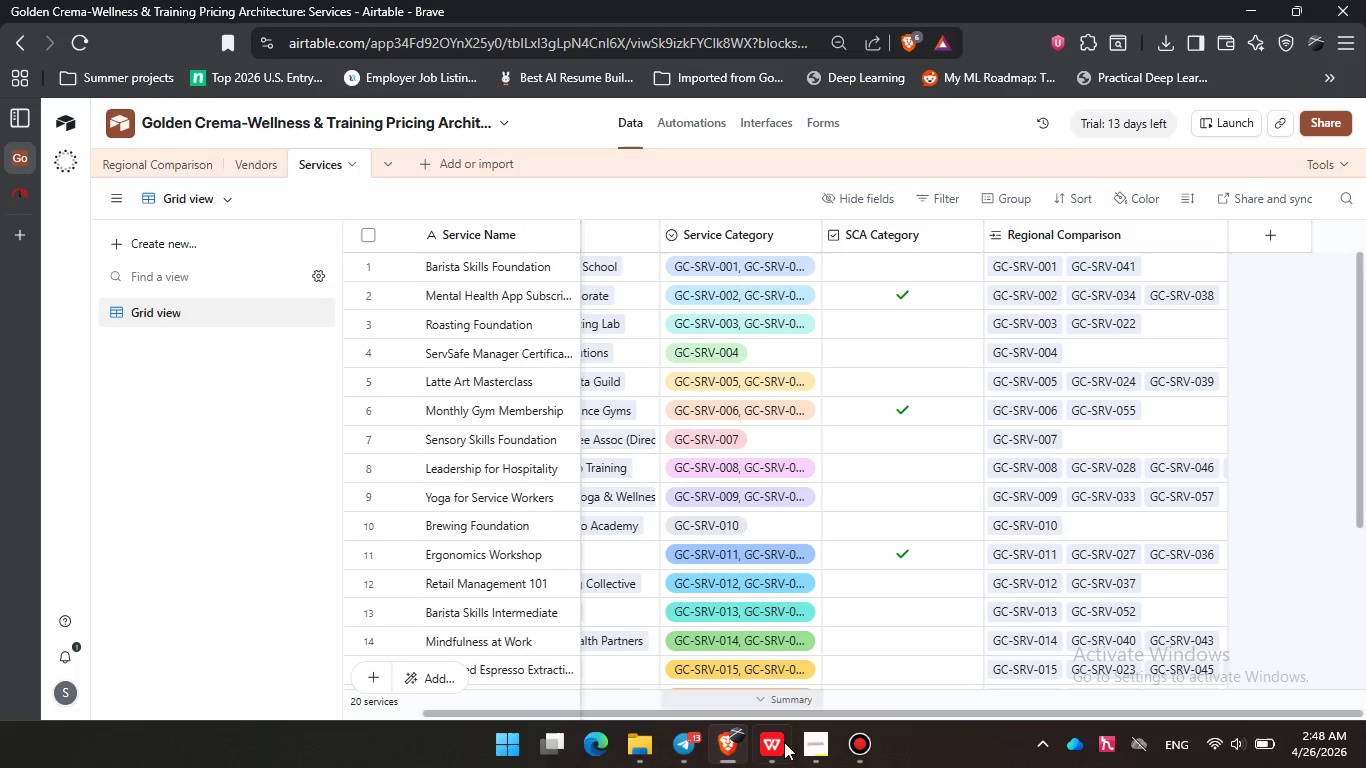 
left_click([799, 759])